 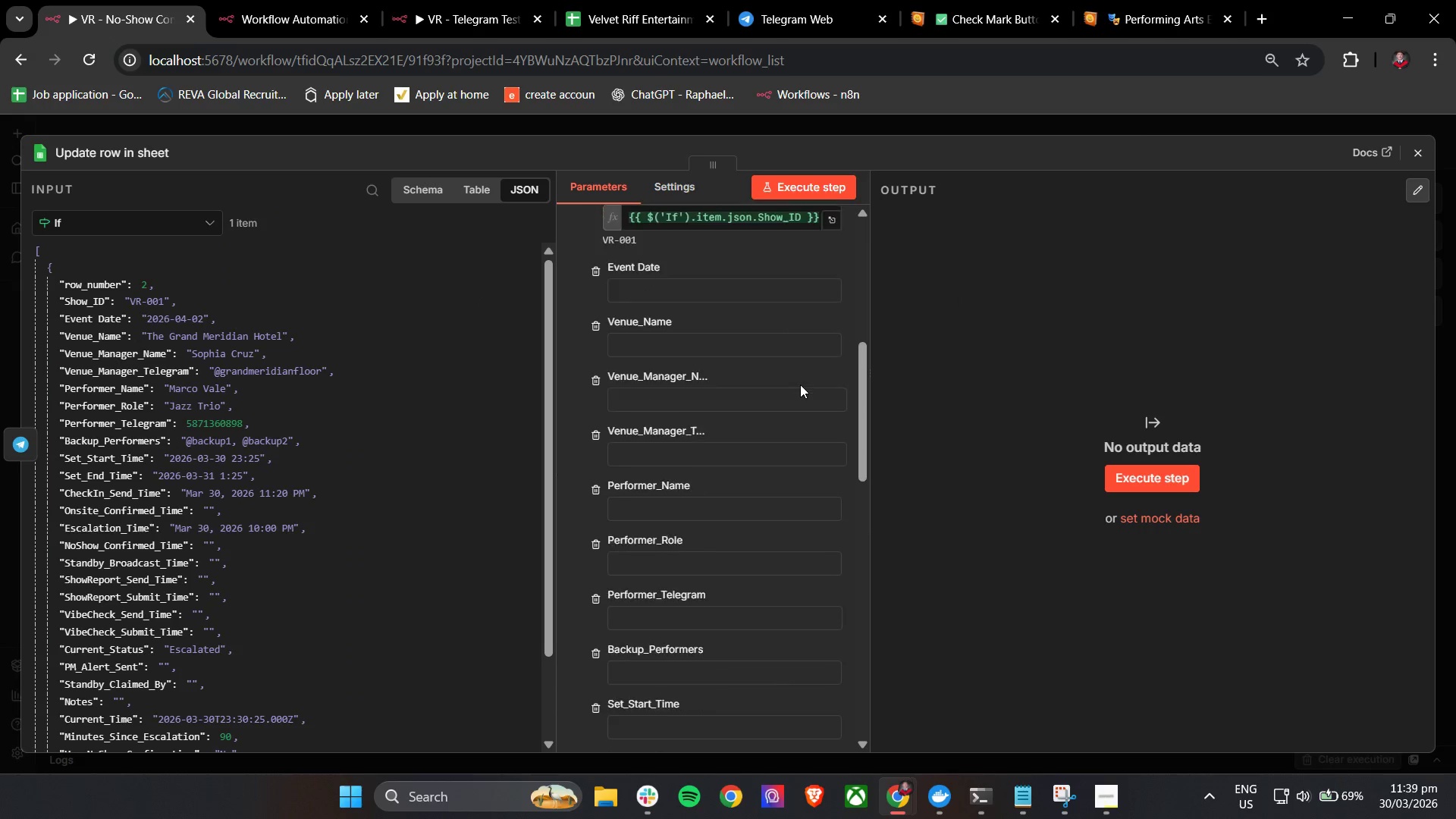 
scroll: coordinate [800, 384], scroll_direction: down, amount: 4.0
 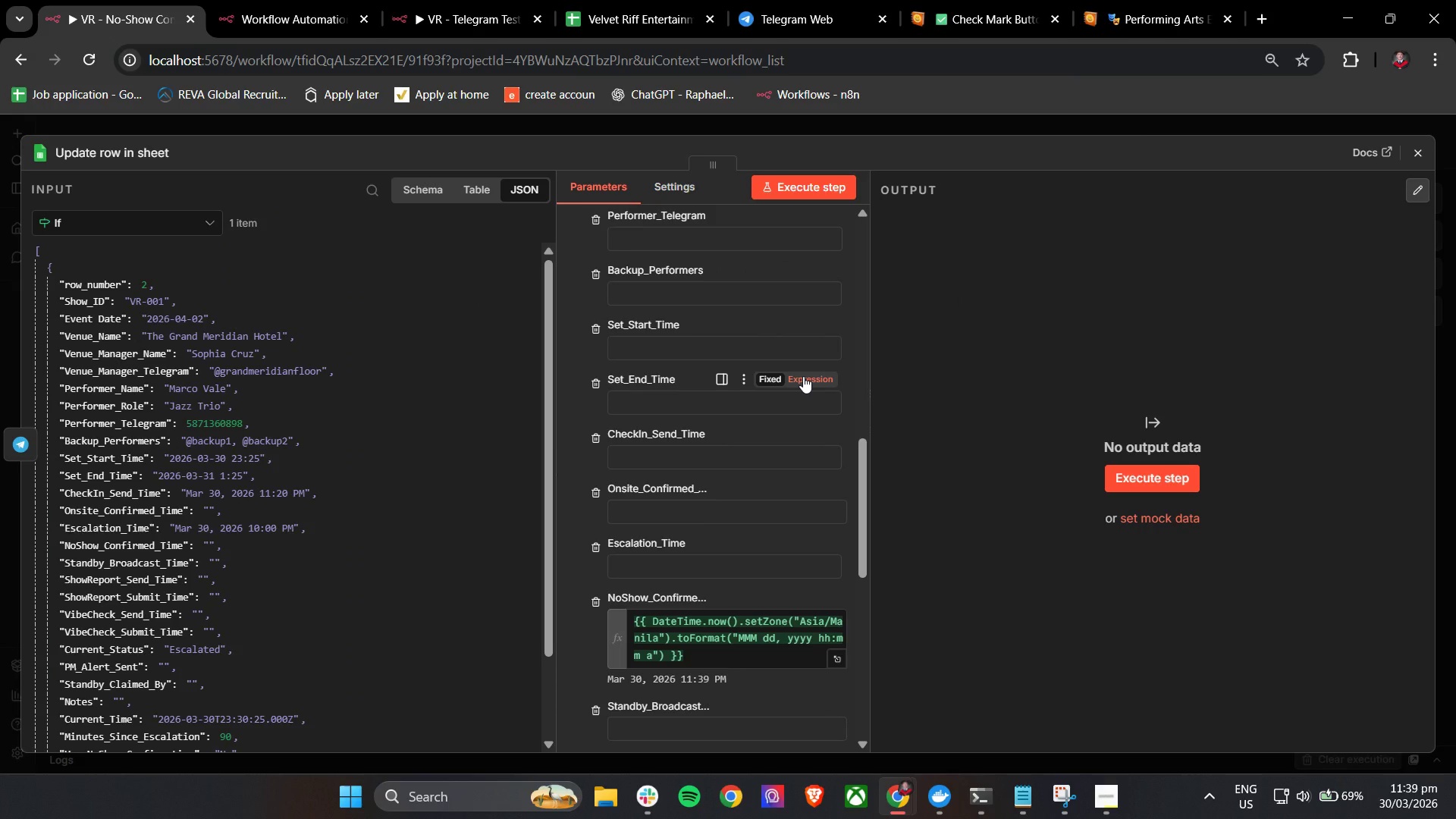 
wait(9.86)
 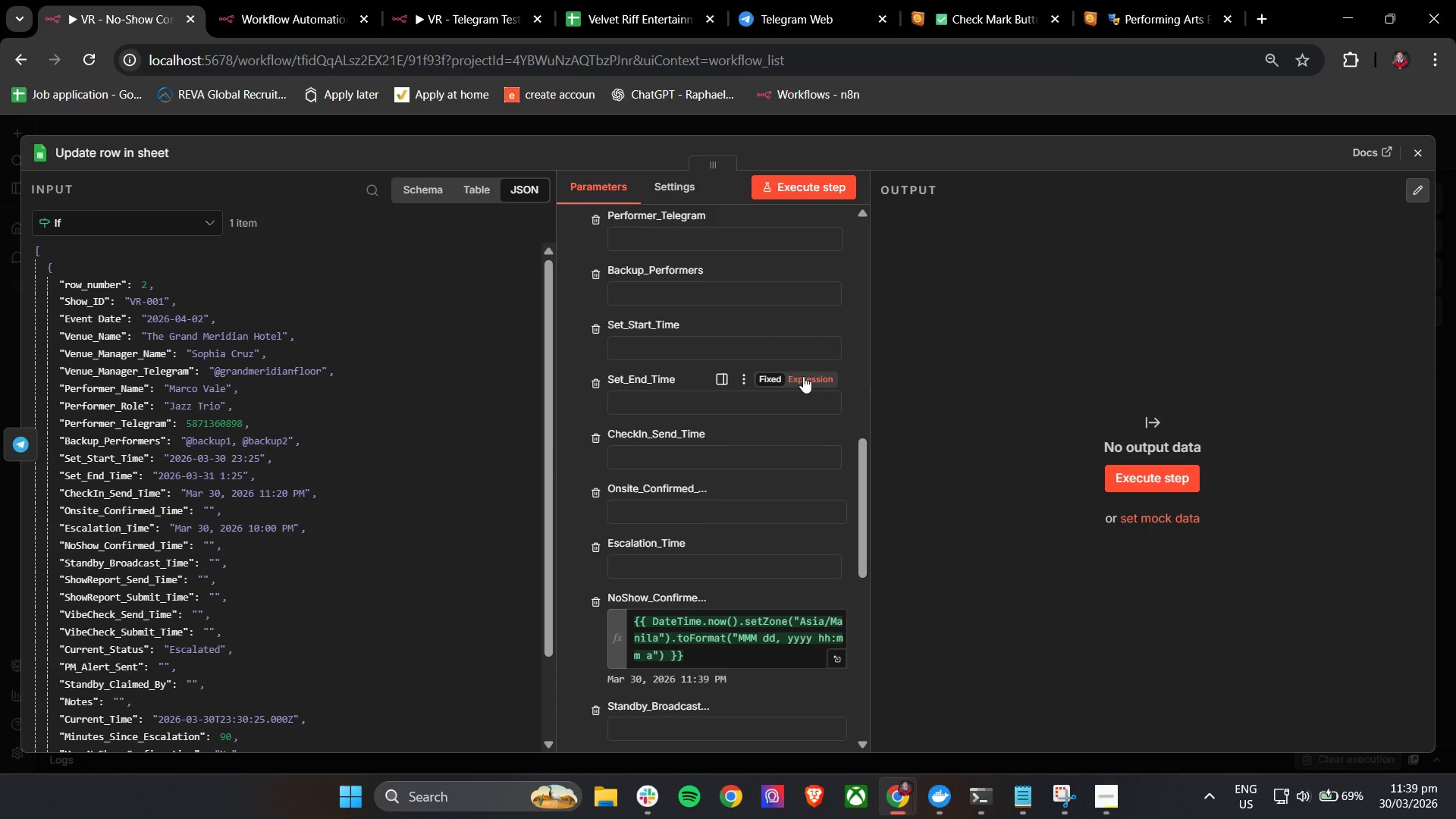 
left_click([815, 197])
 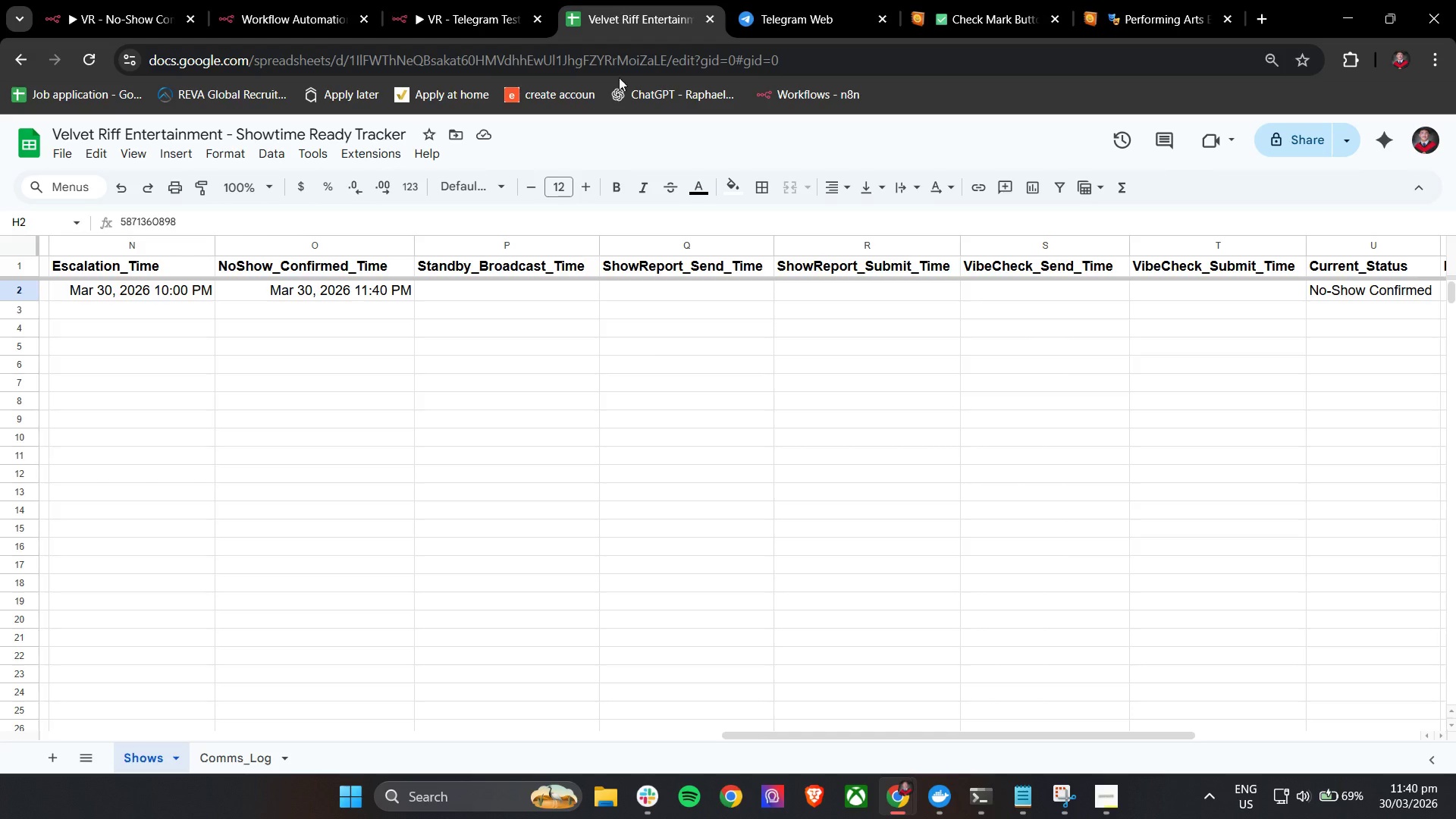 
wait(5.8)
 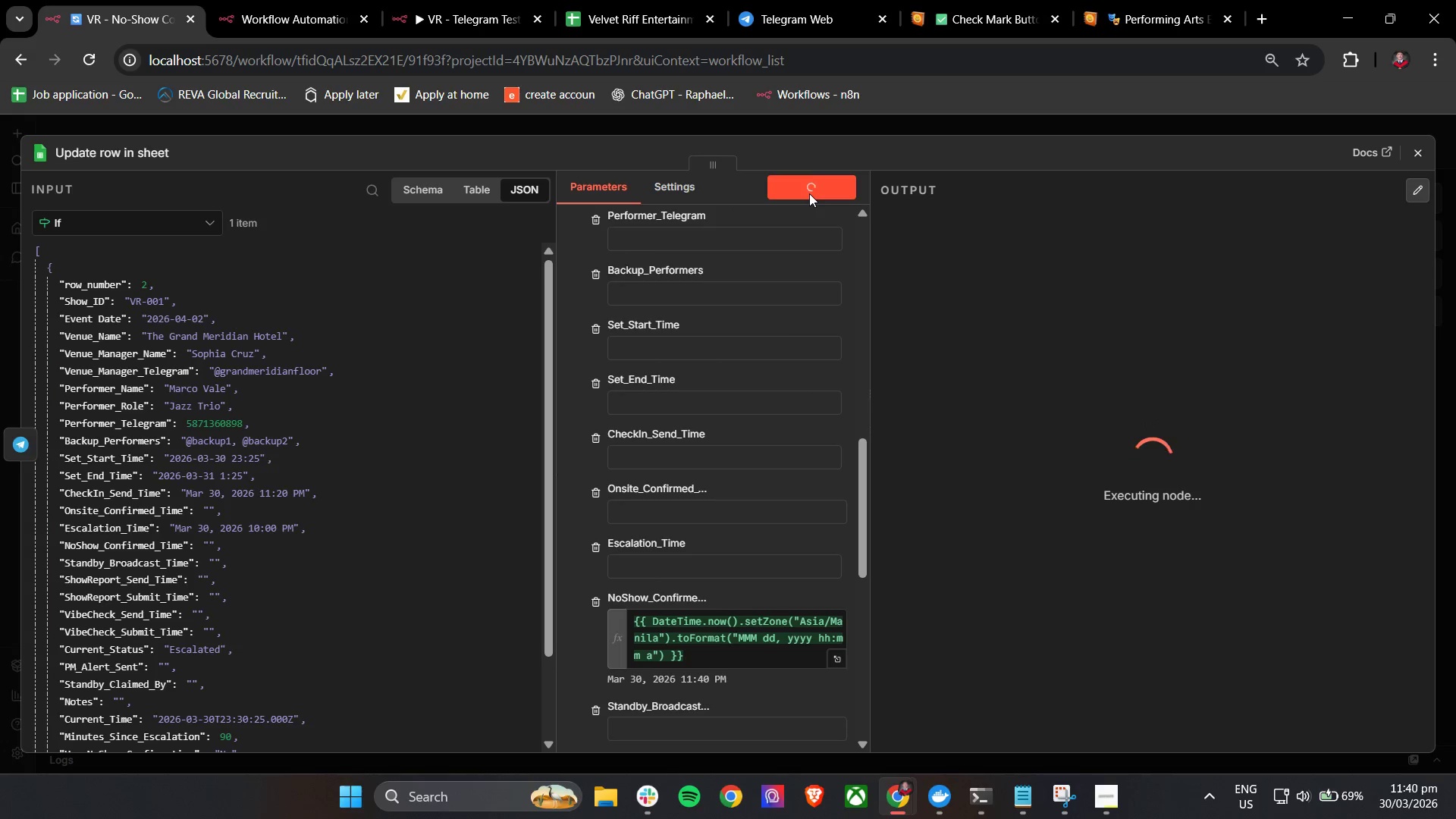 
left_click_drag(start_coordinate=[749, 736], to_coordinate=[799, 735])
 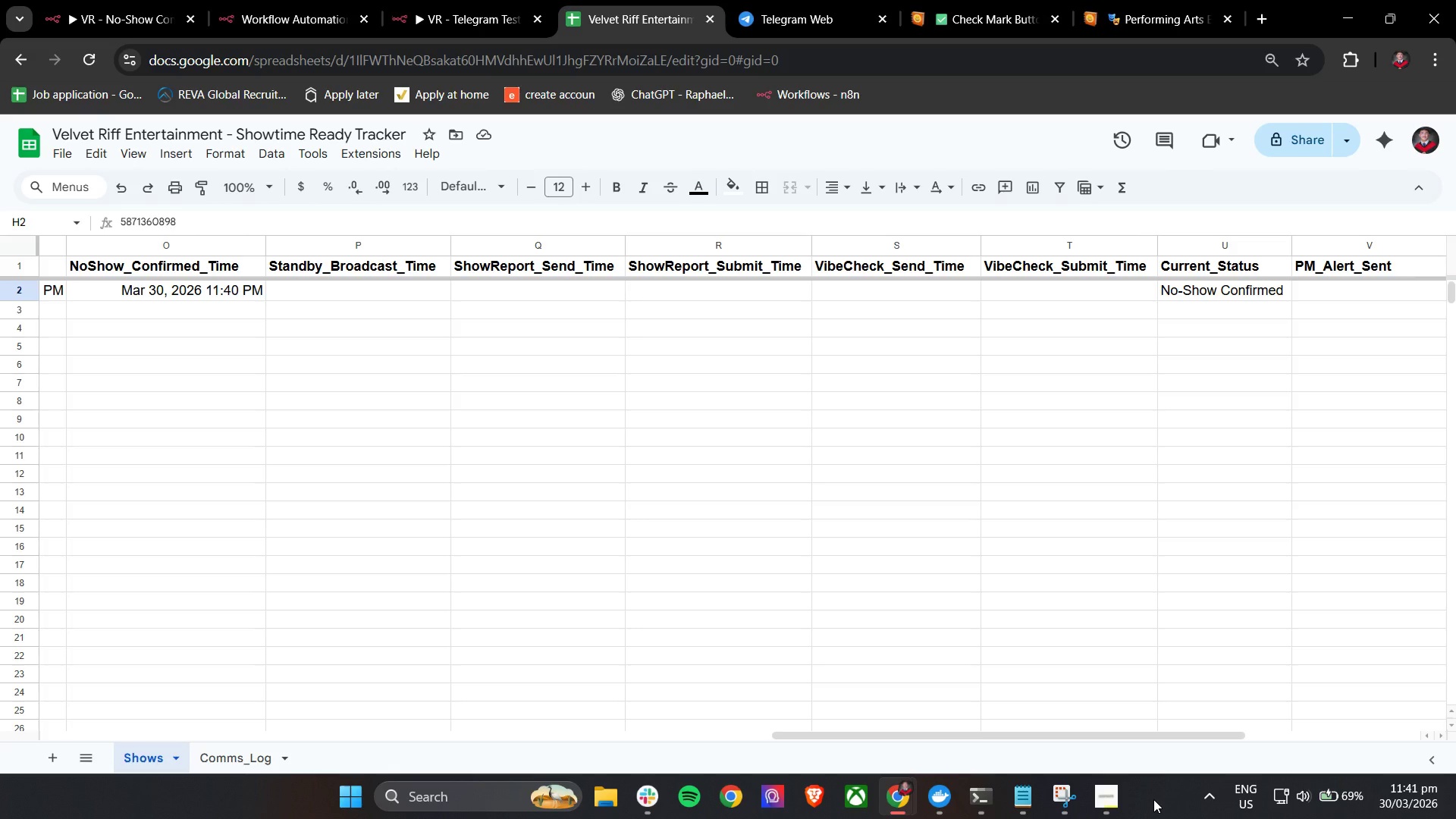 
wait(51.7)
 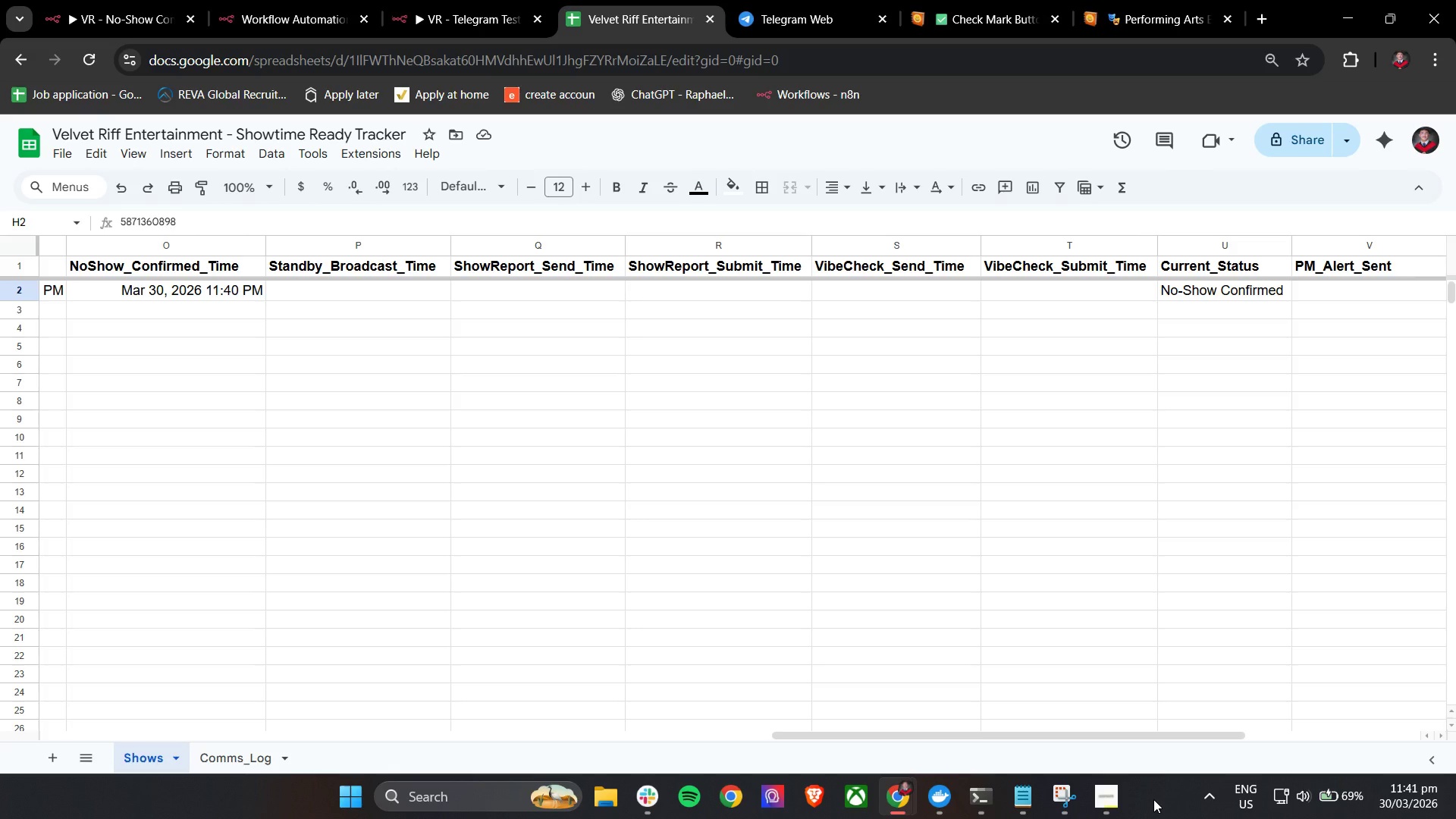 
left_click([1109, 792])